 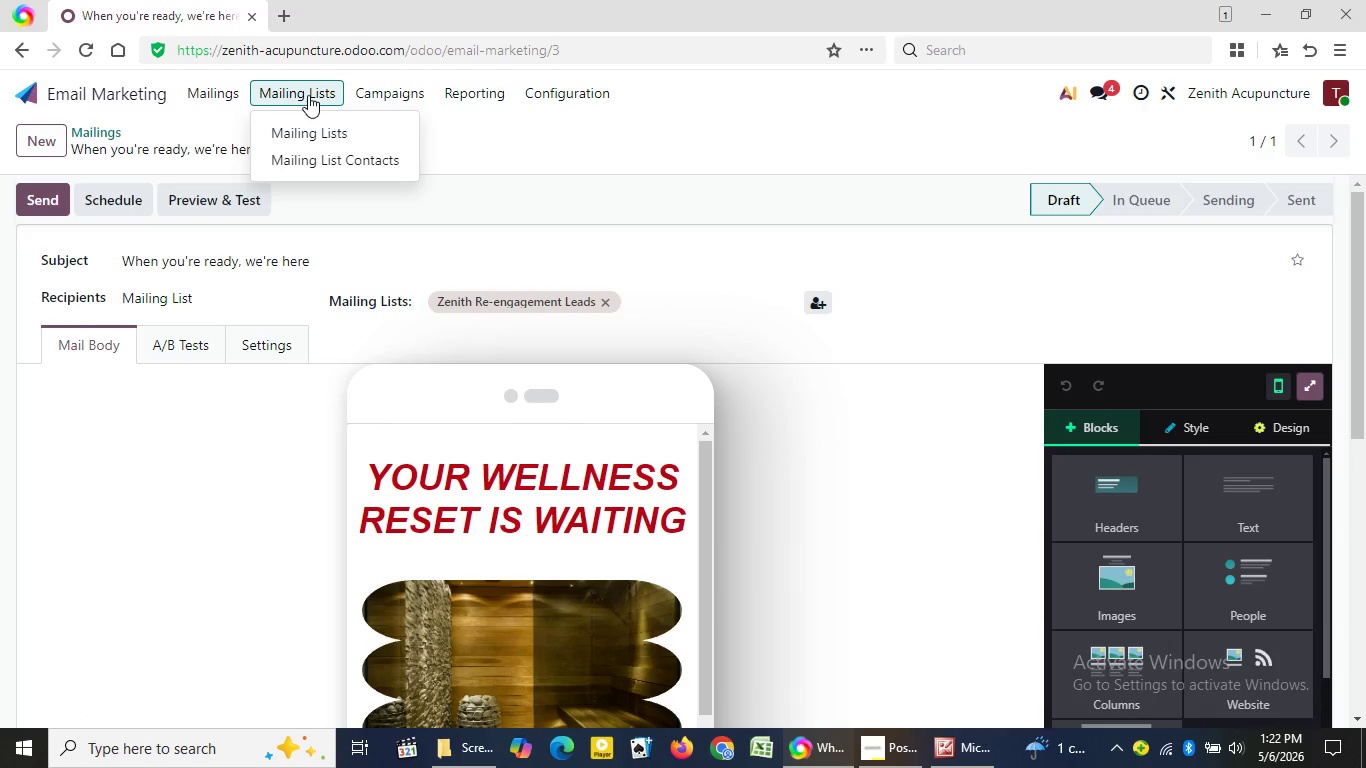 
left_click([317, 129])
 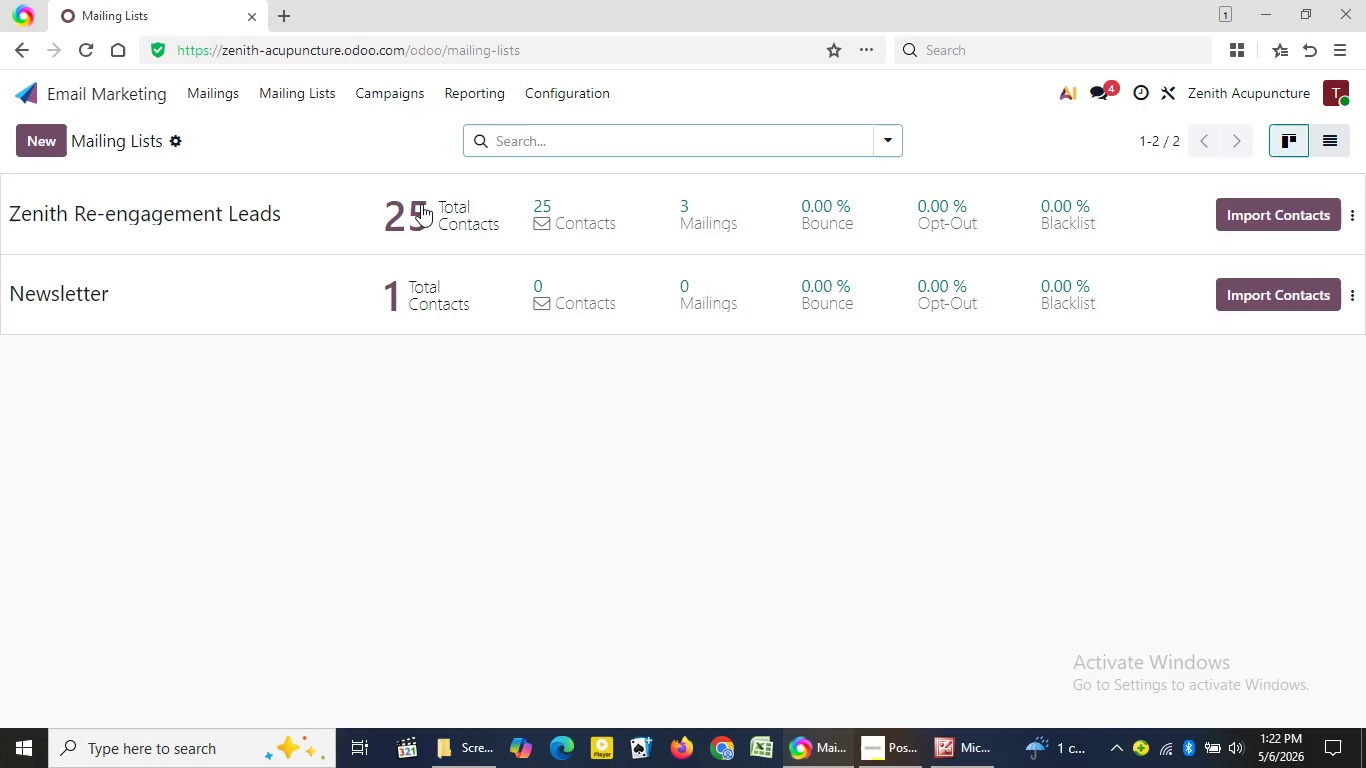 
left_click([483, 223])
 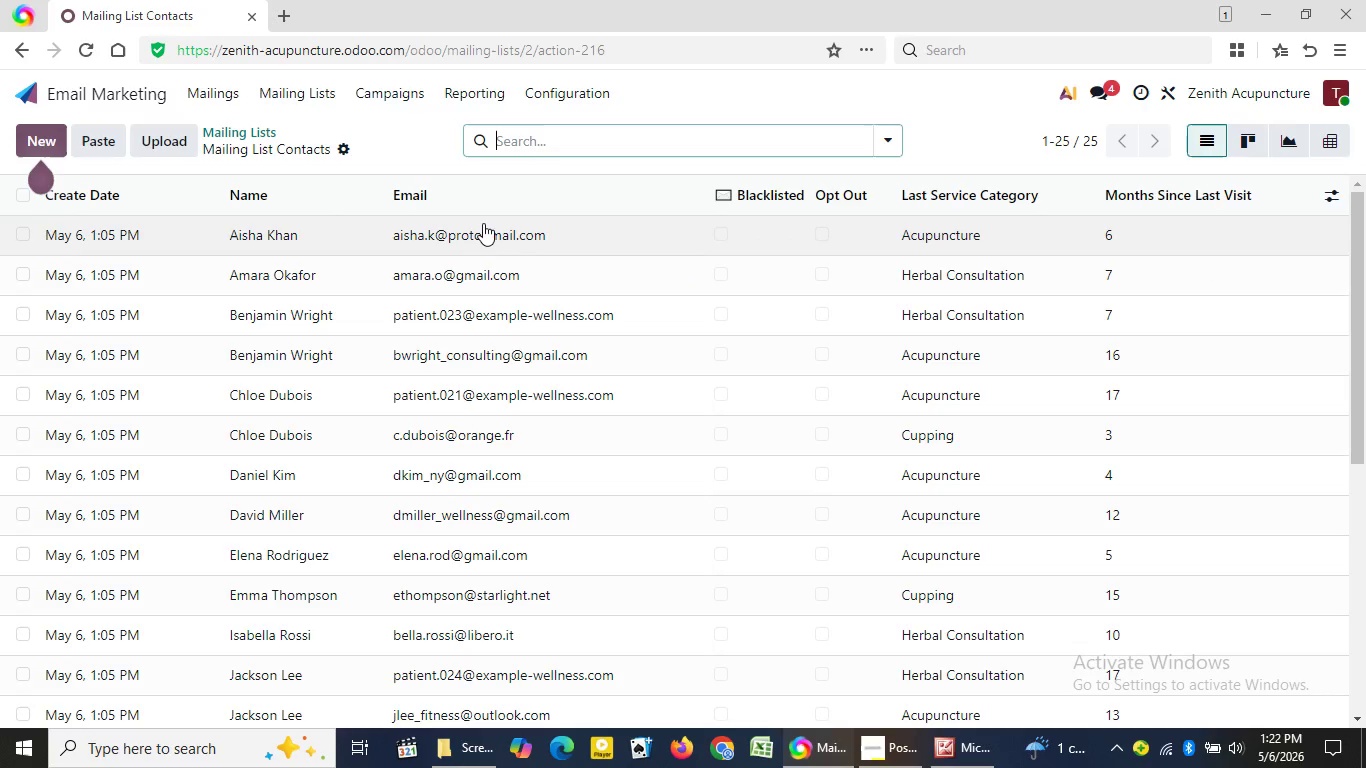 
wait(8.89)
 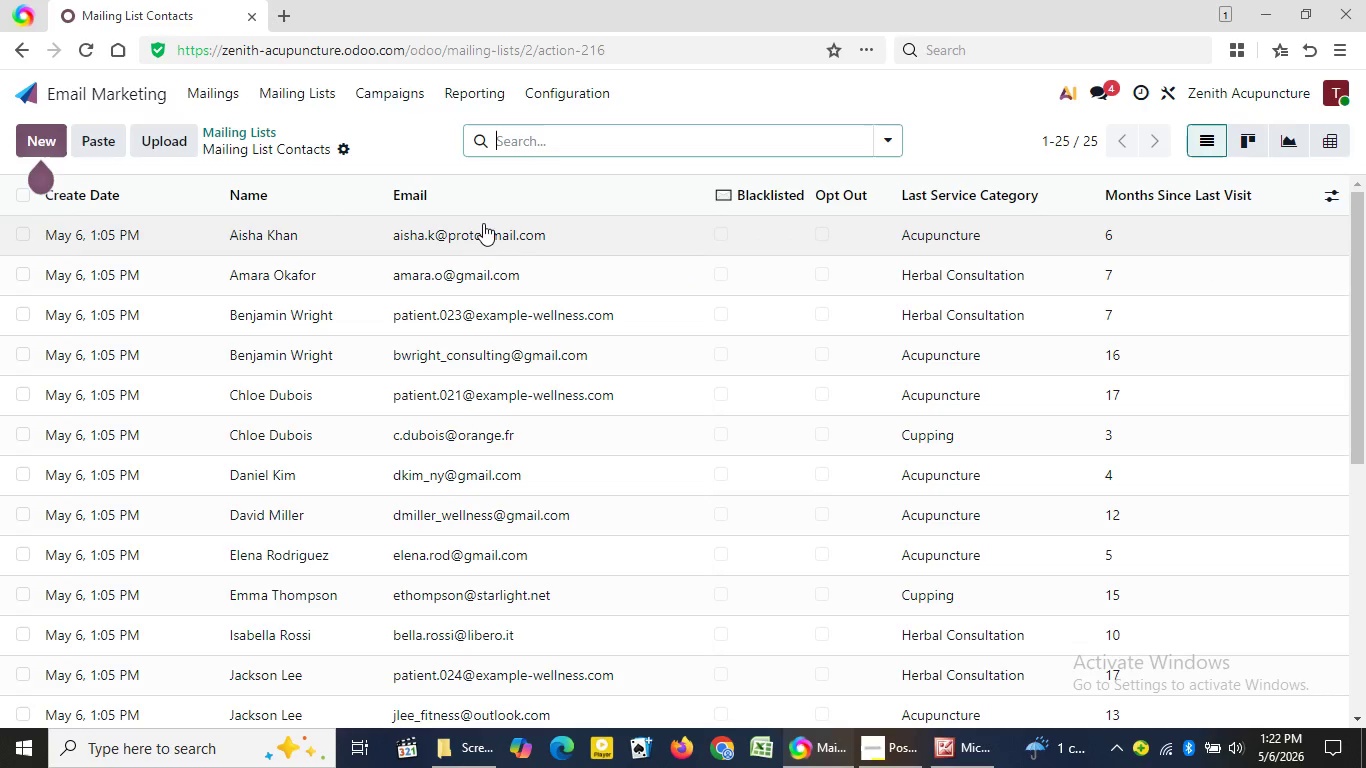 
hold_key(key=MetaLeft, duration=0.47)
 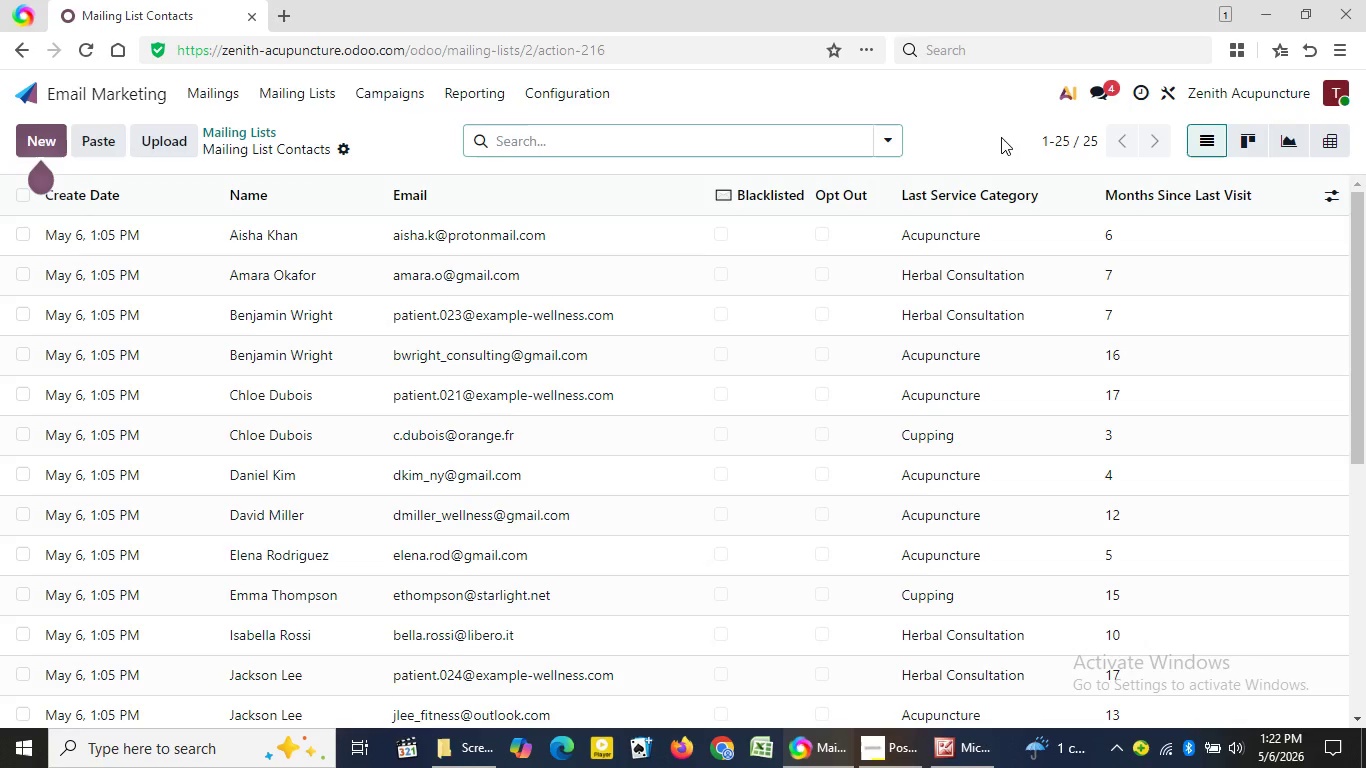 